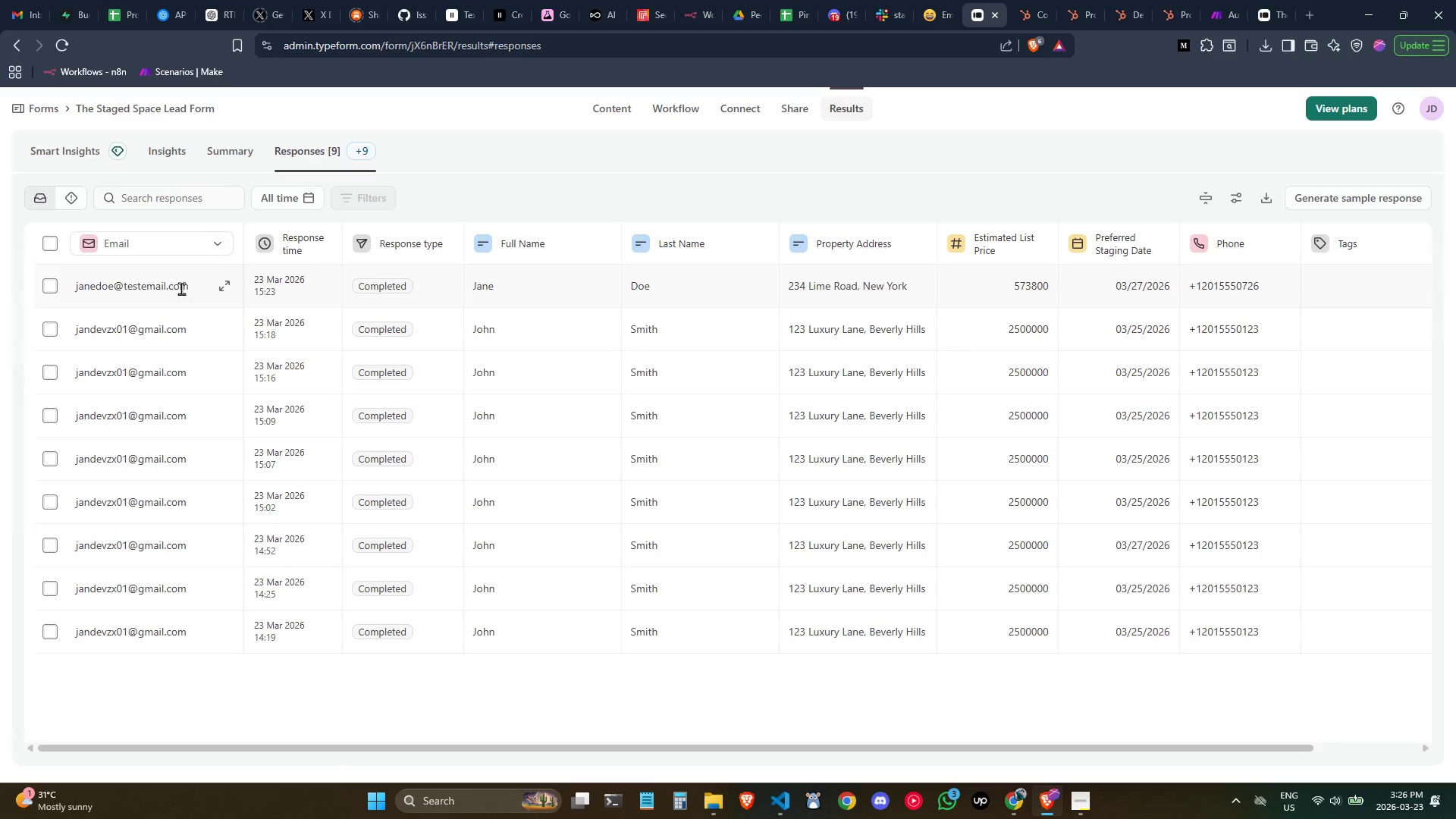 
left_click([1270, 4])
 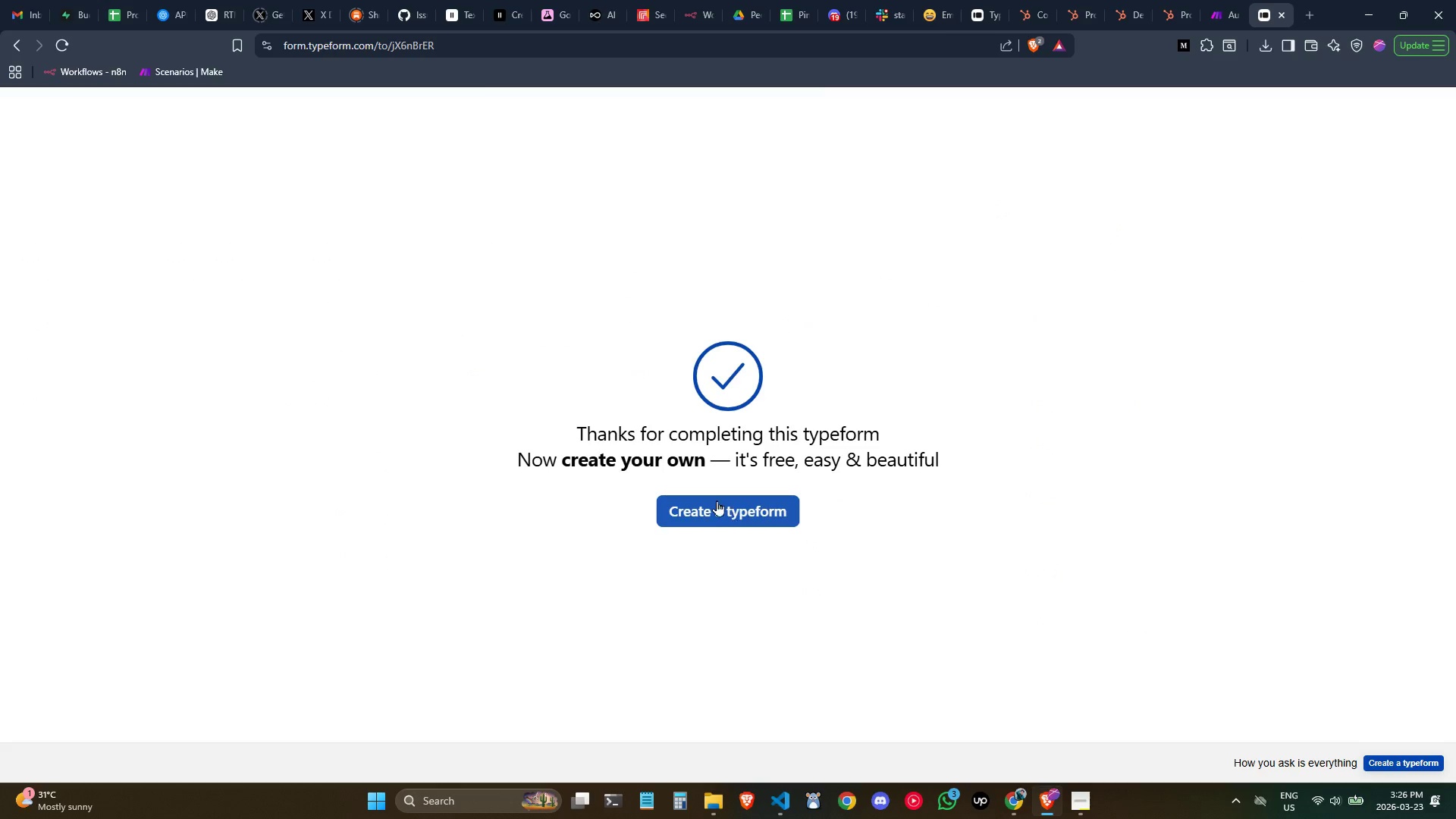 
key(Control+ControlLeft)
 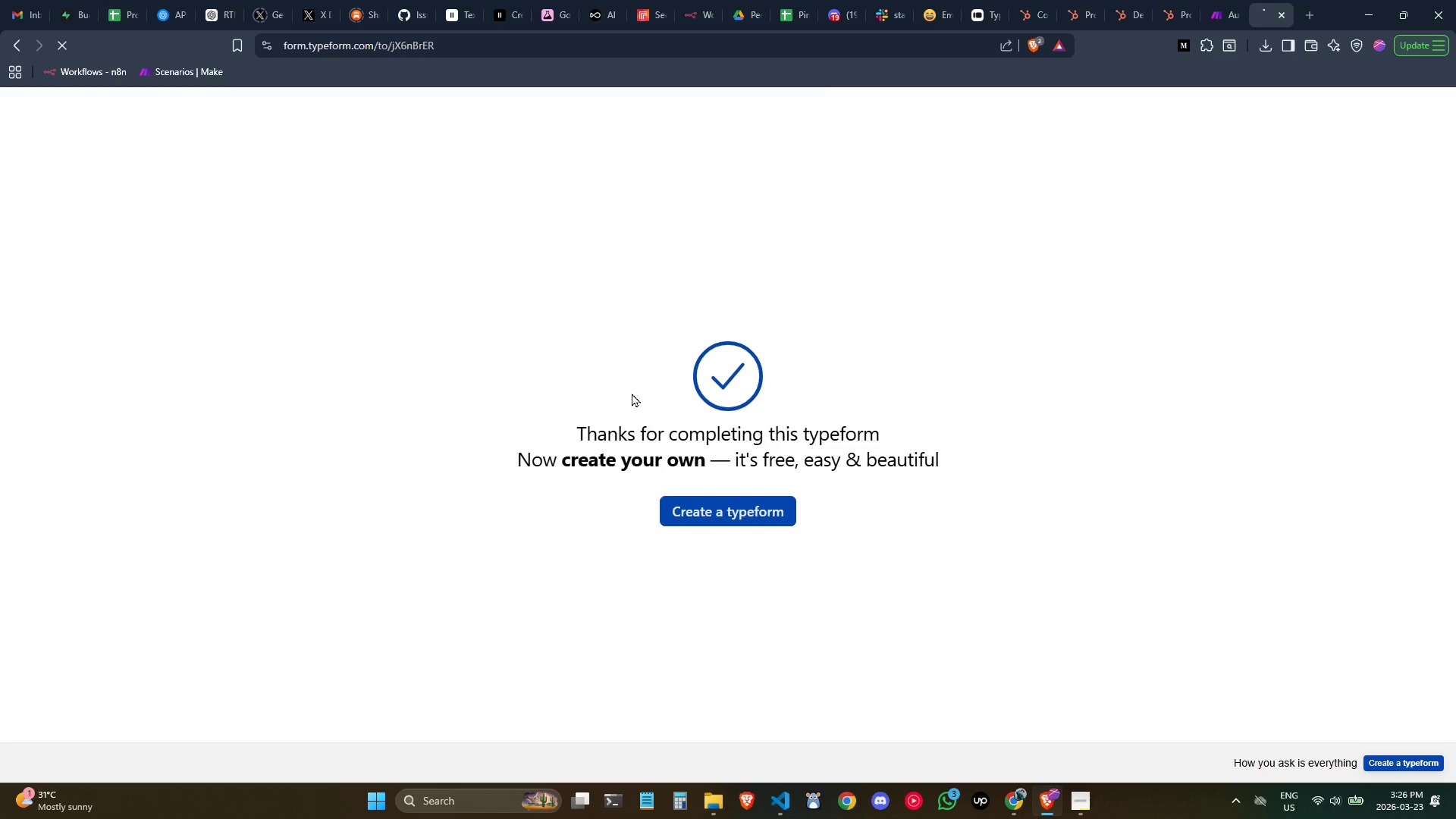 
key(Control+R)
 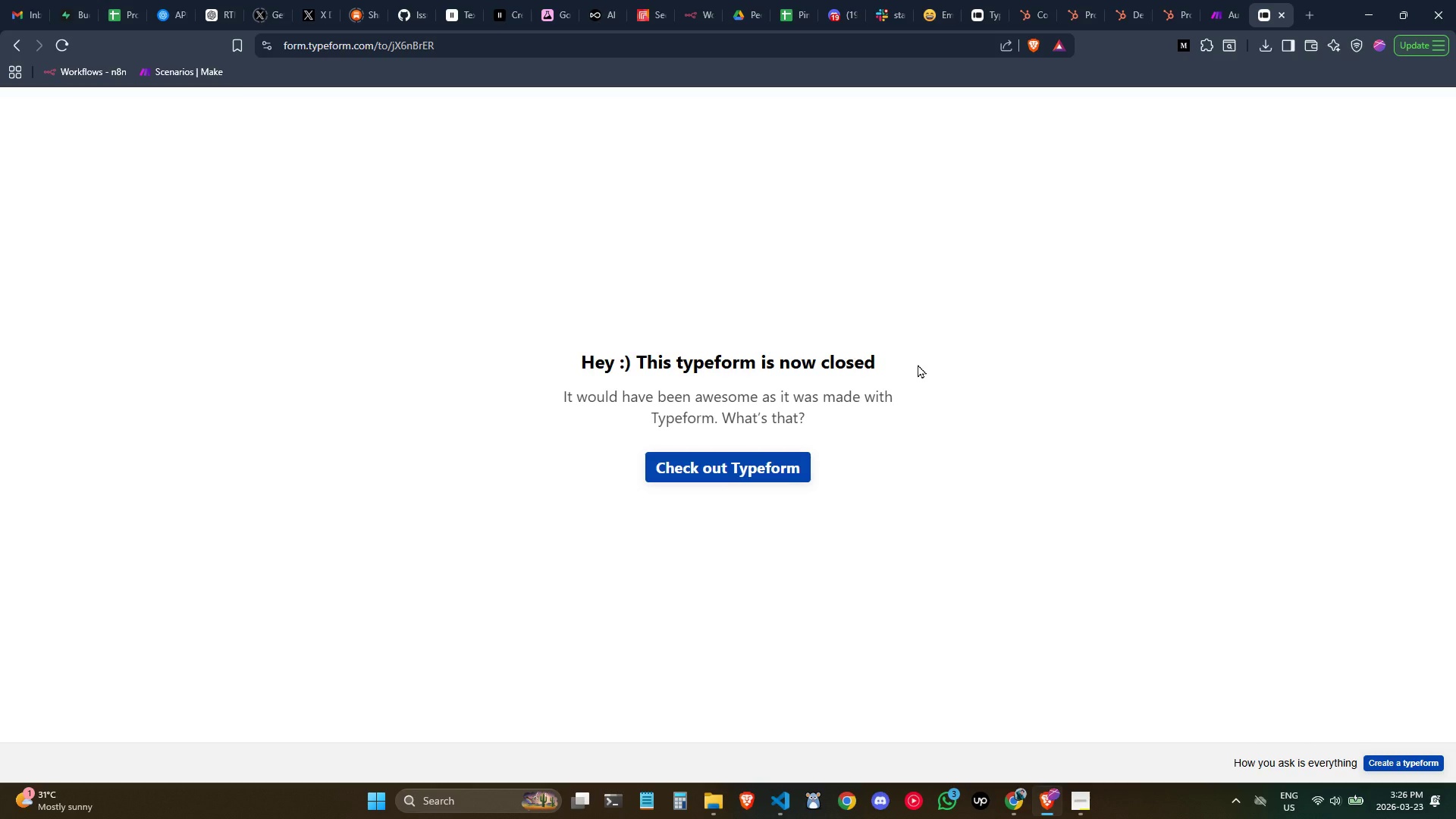 
wait(25.52)
 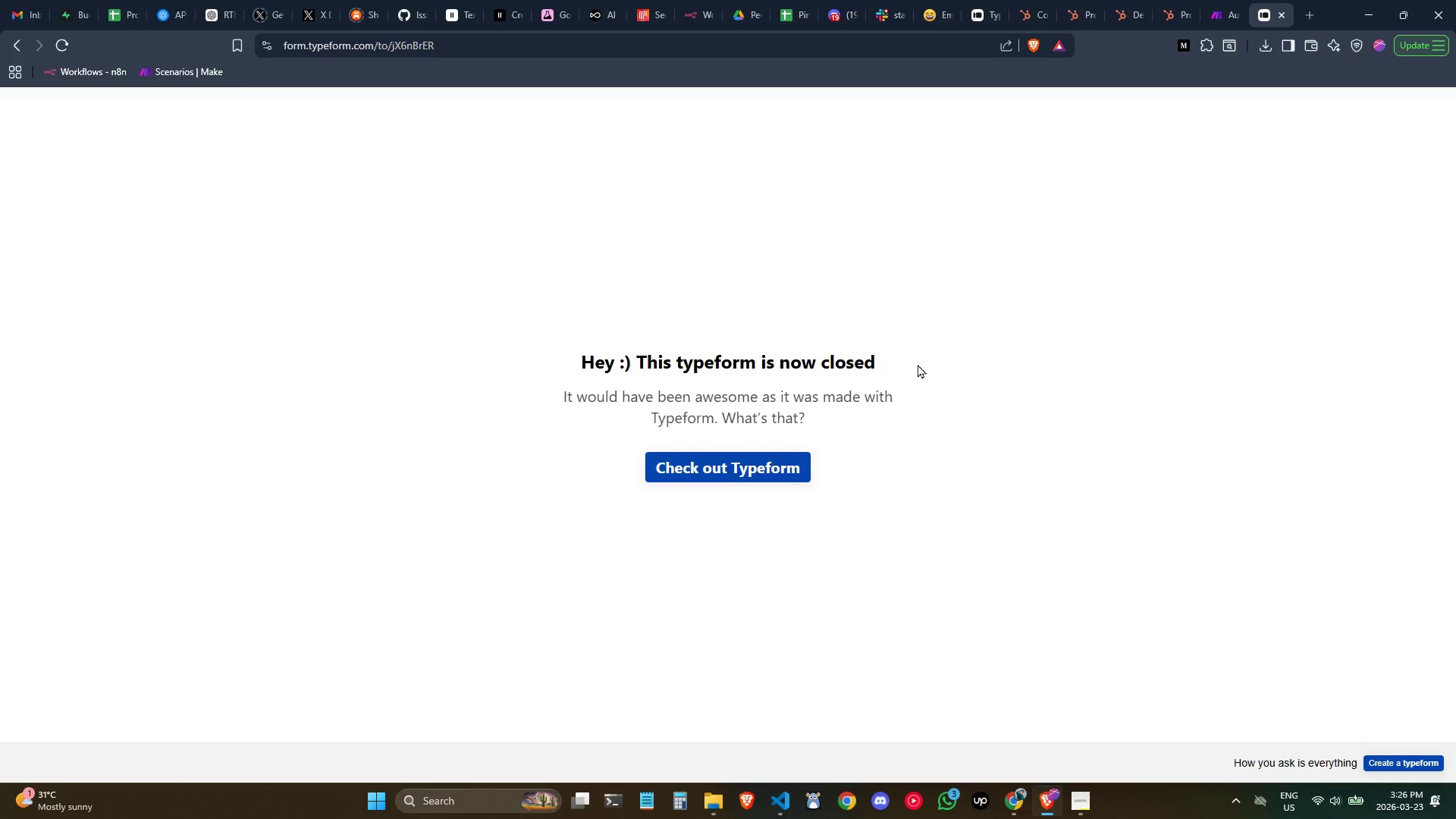 
left_click([21, 0])
 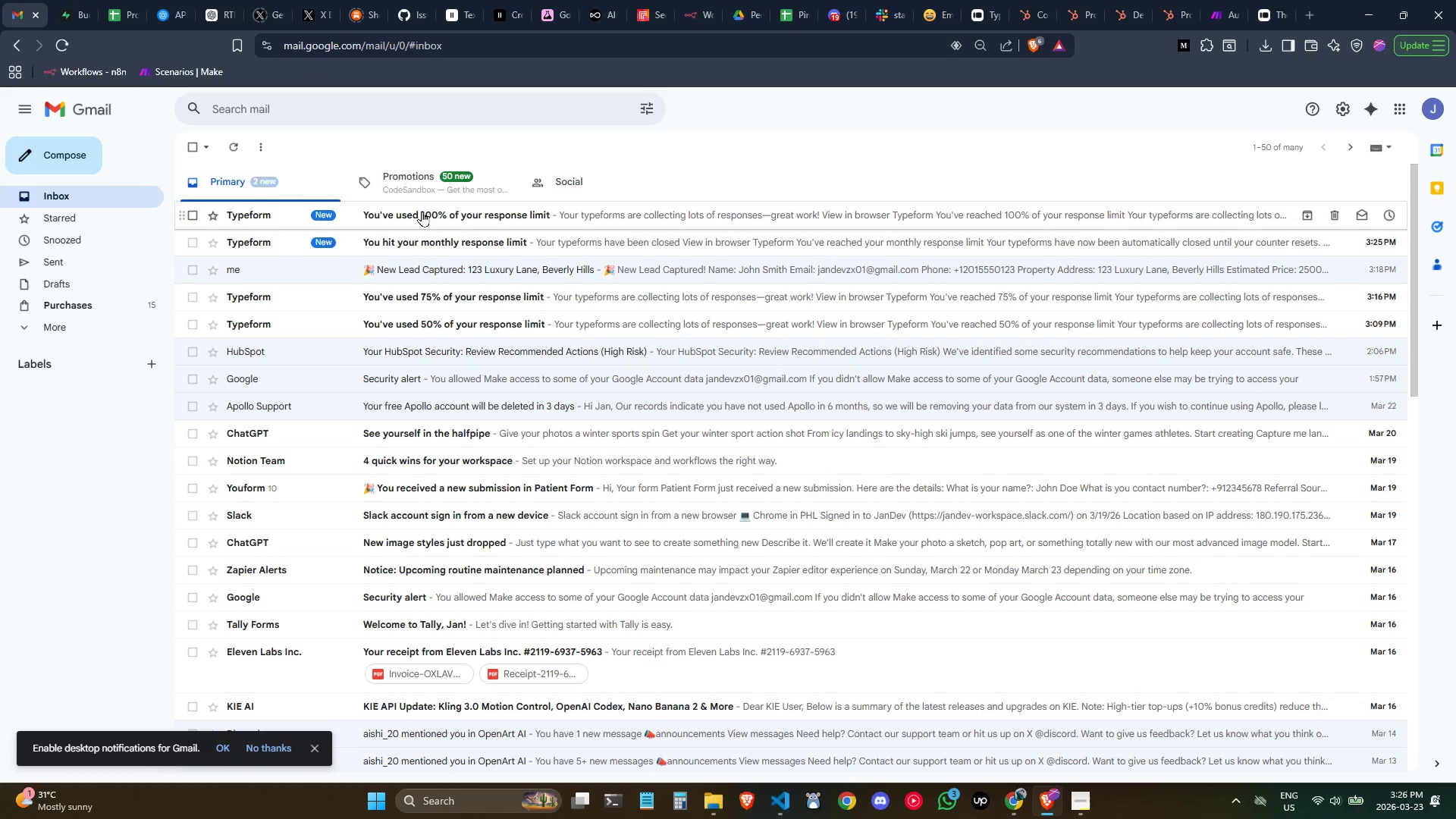 
left_click([425, 212])
 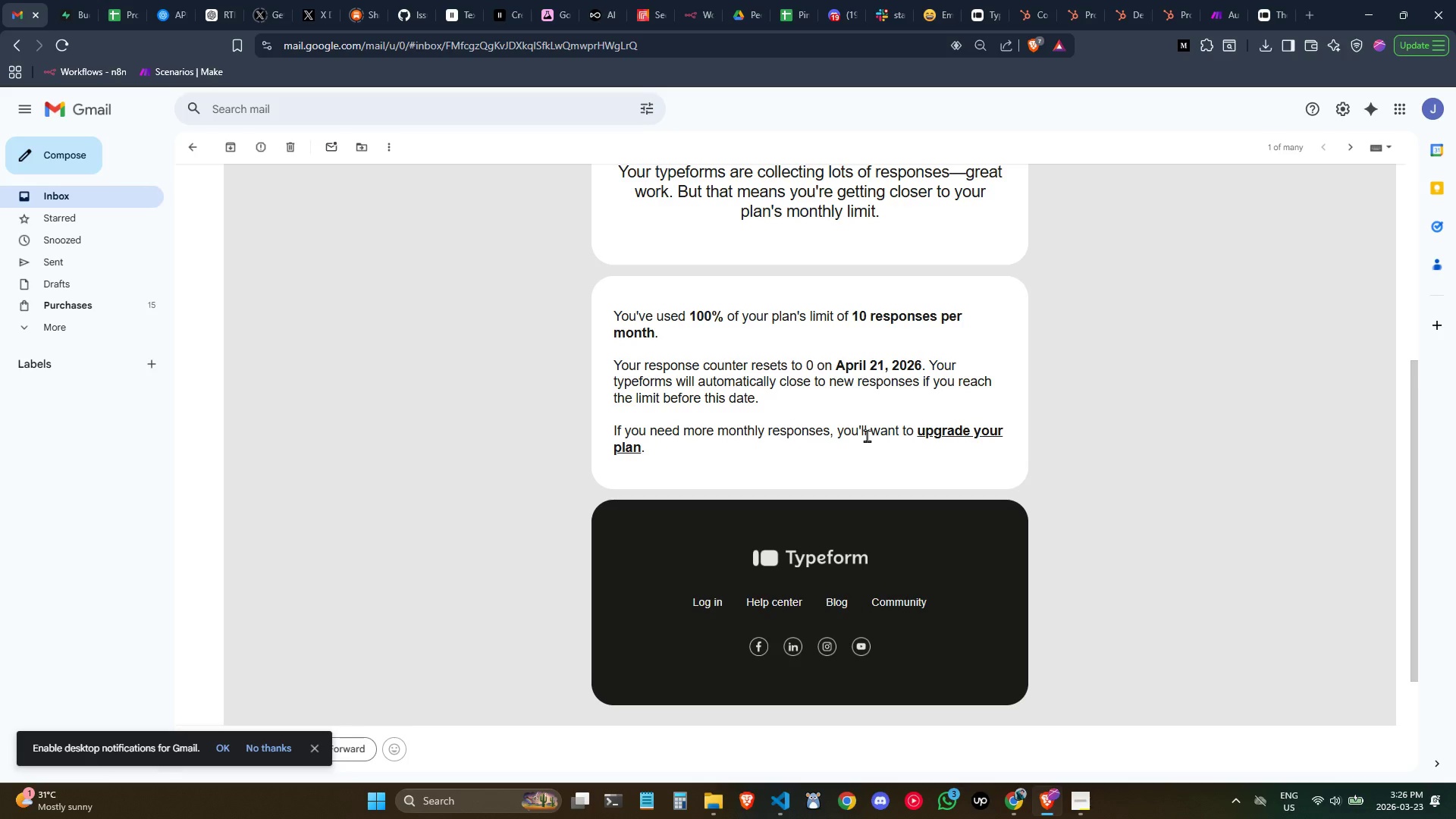 
wait(20.19)
 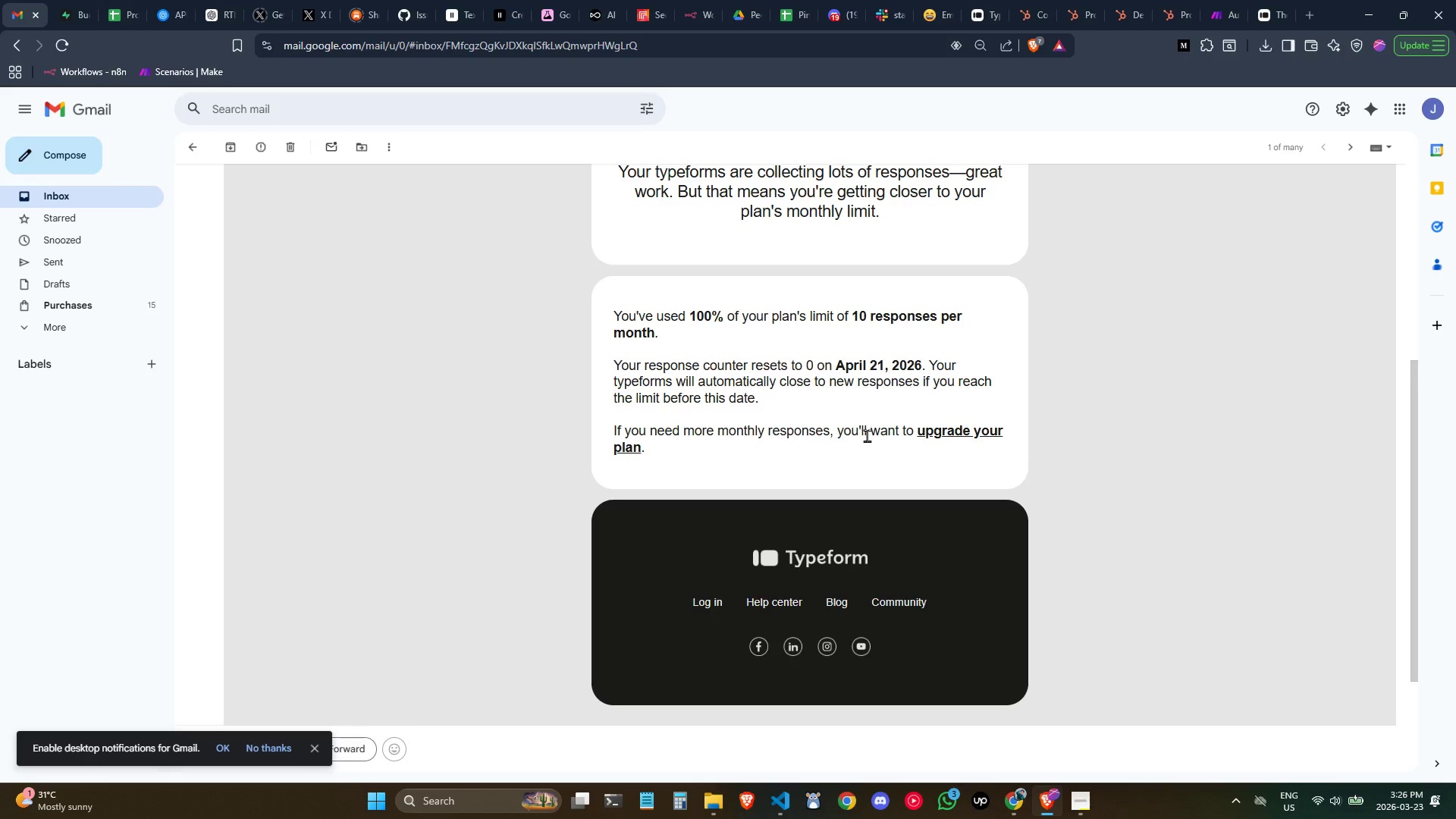 
left_click([1257, 9])
 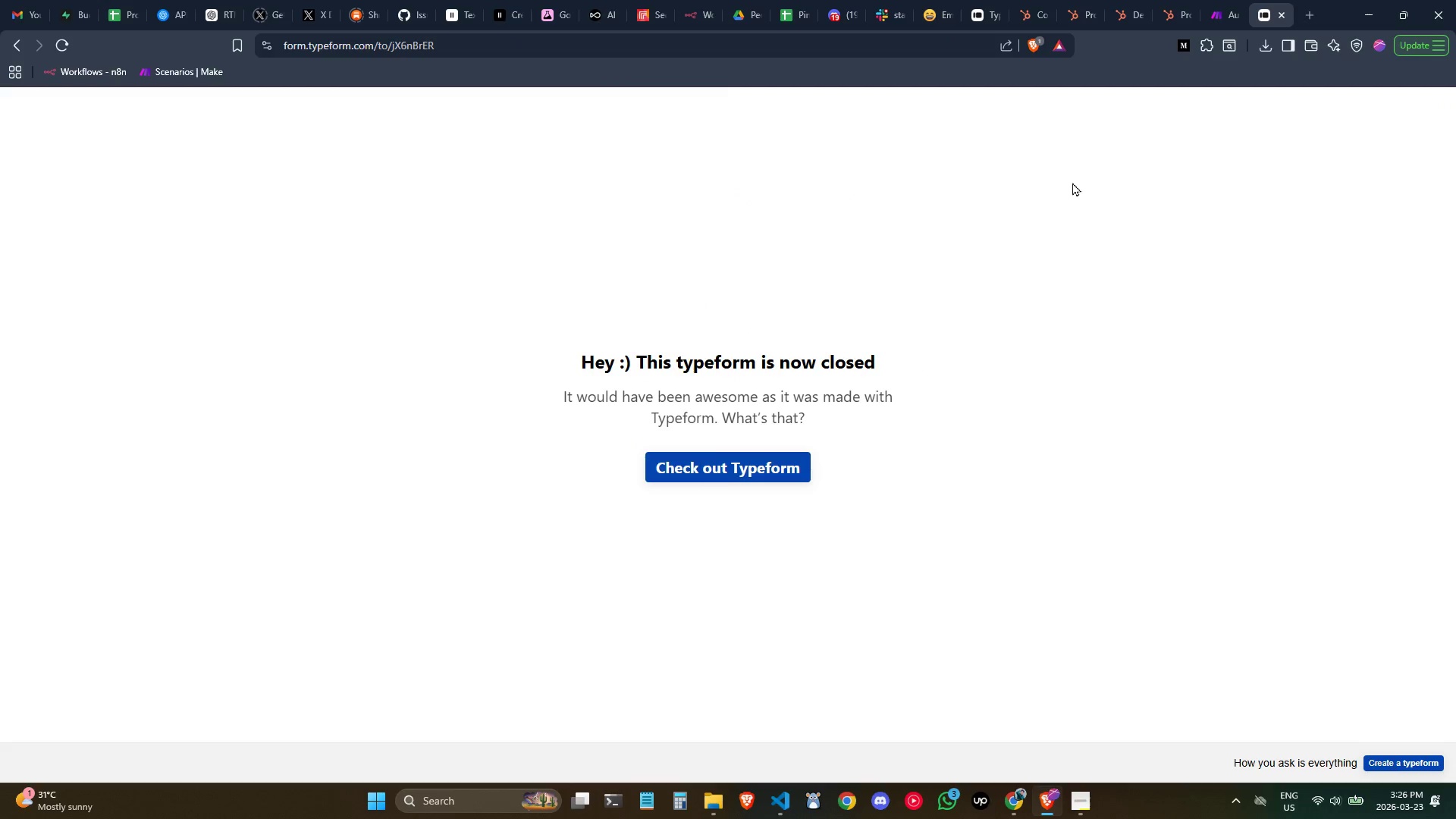 
left_click([1018, 242])
 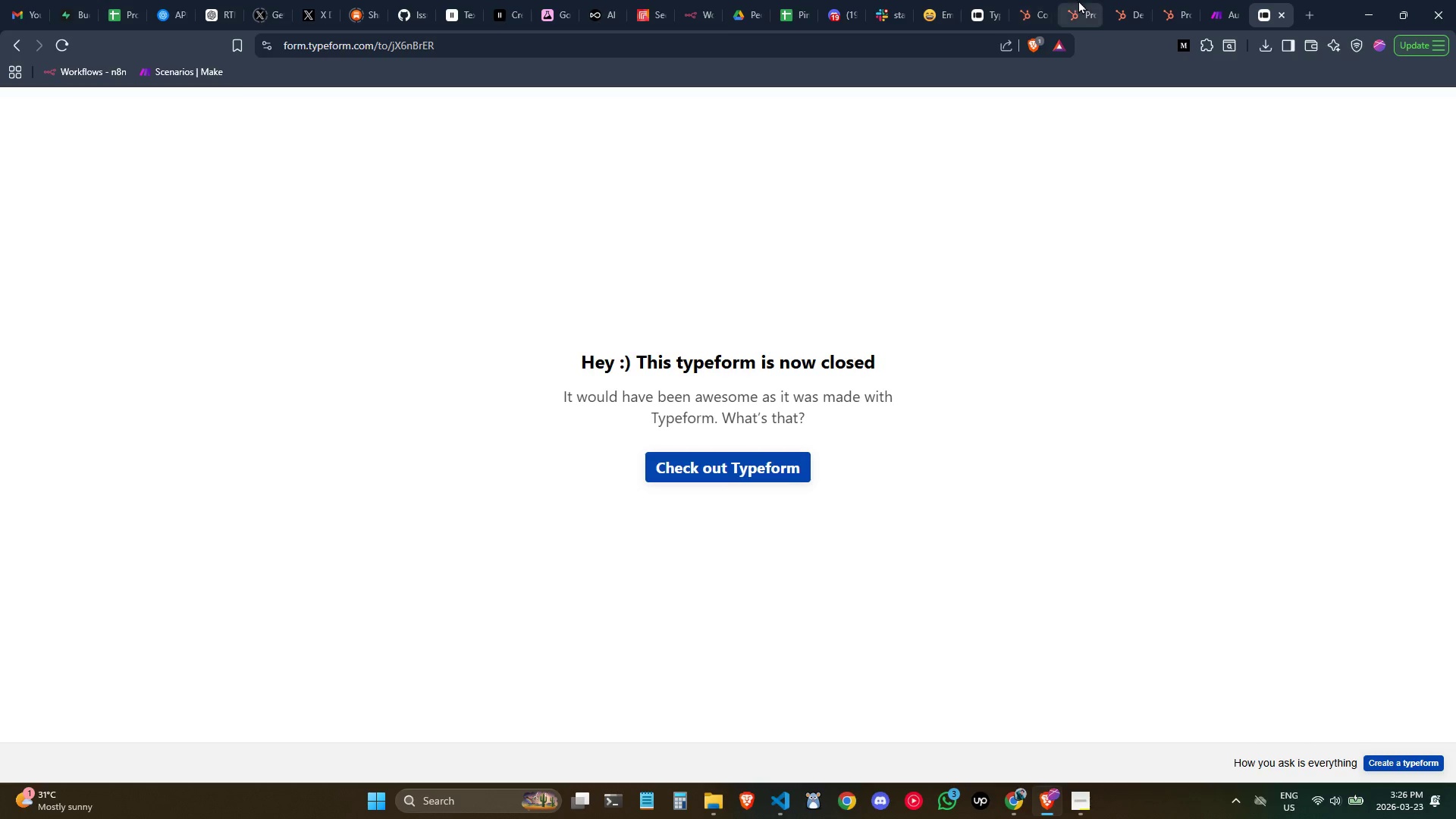 
left_click([884, 0])
 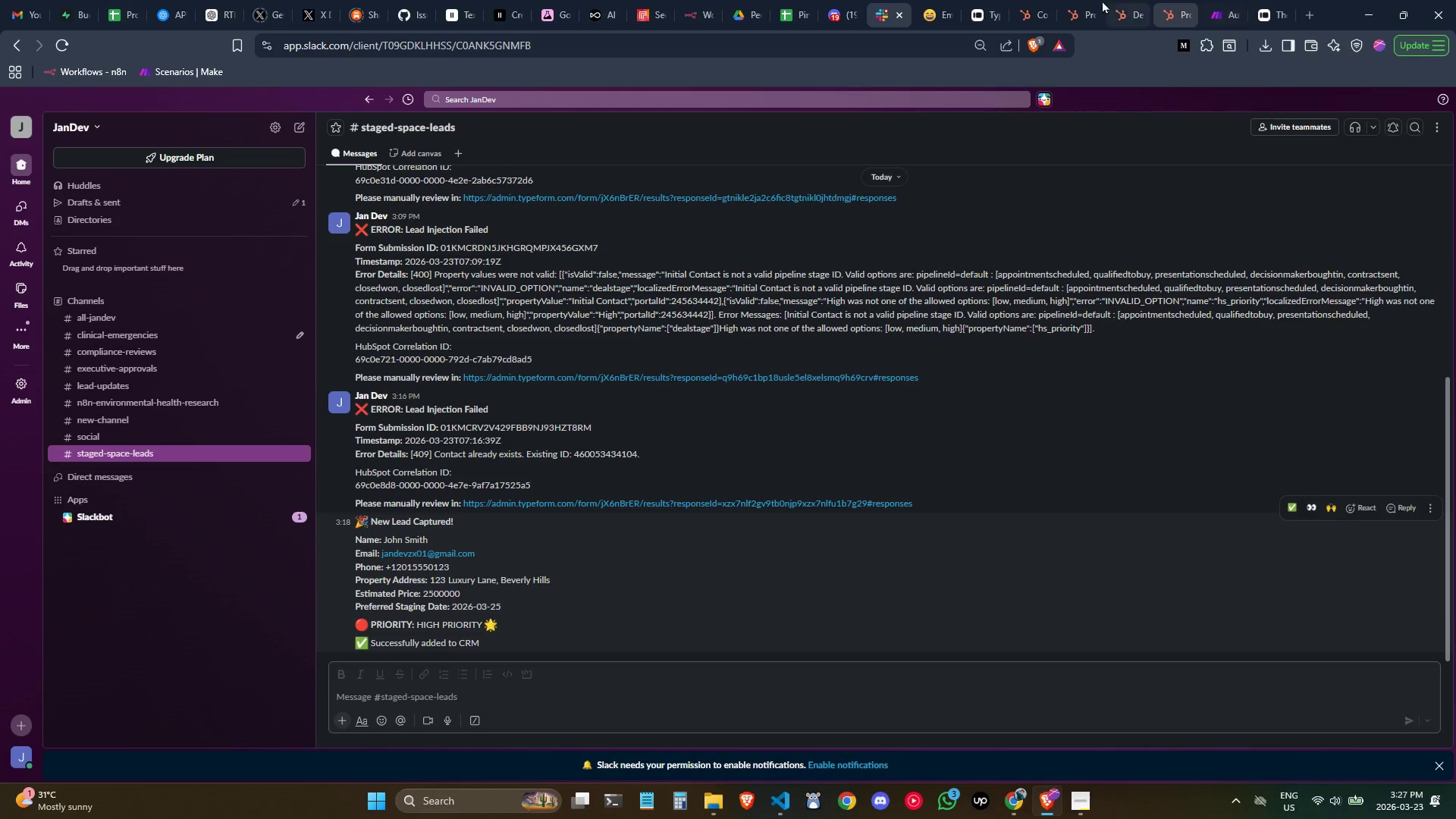 
left_click([1214, 12])
 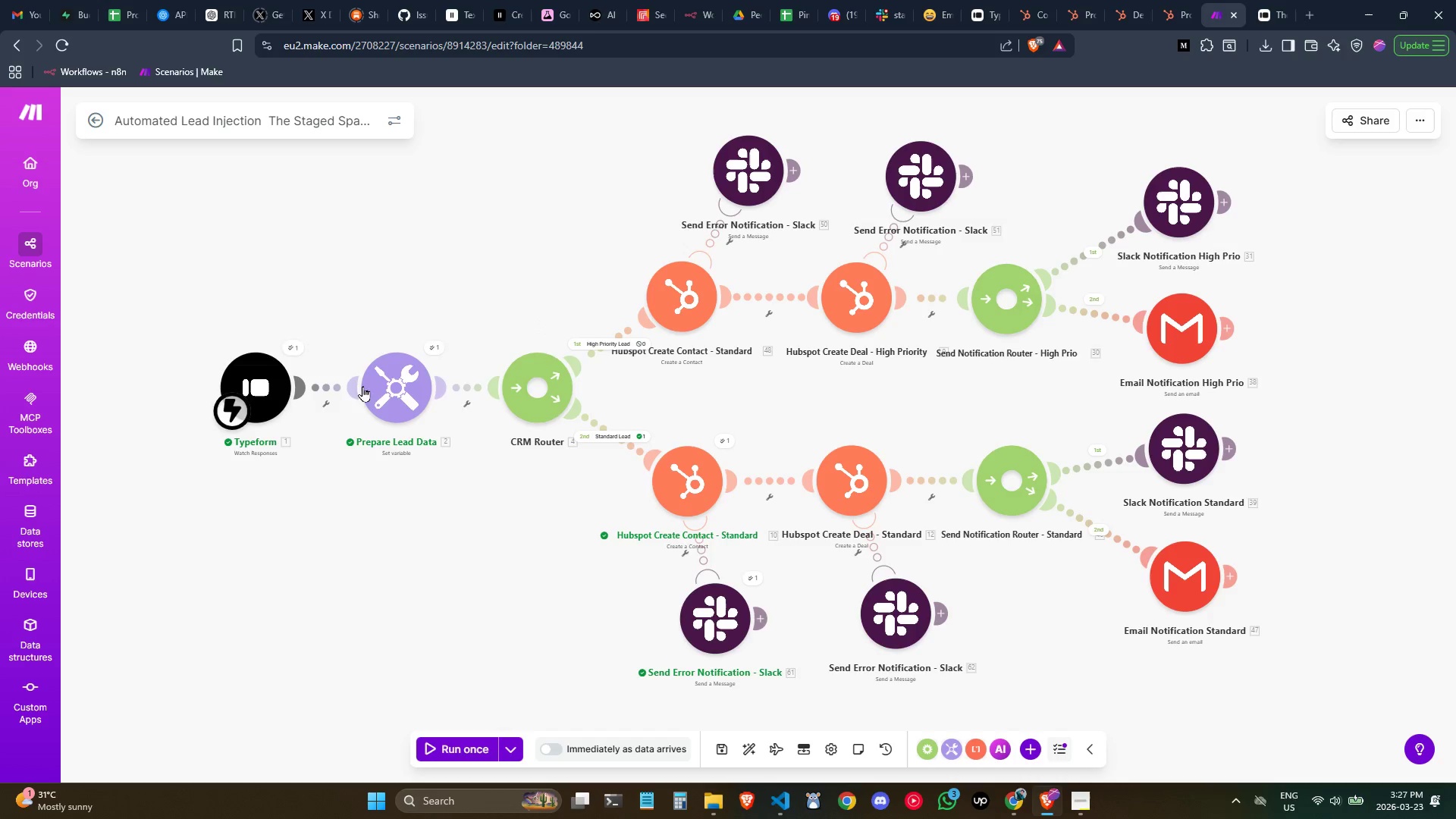 
wait(12.01)
 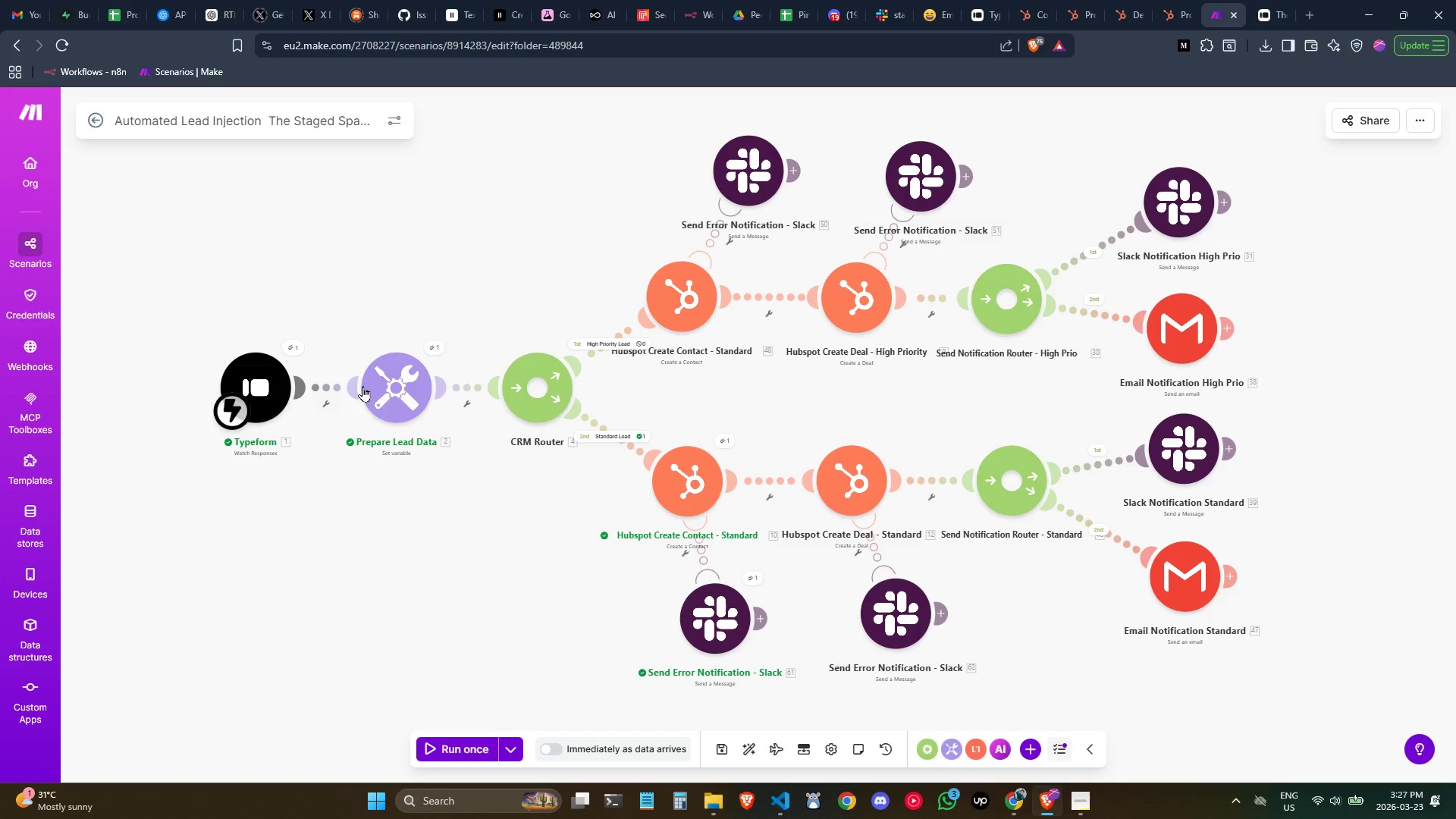 
left_click([267, 375])
 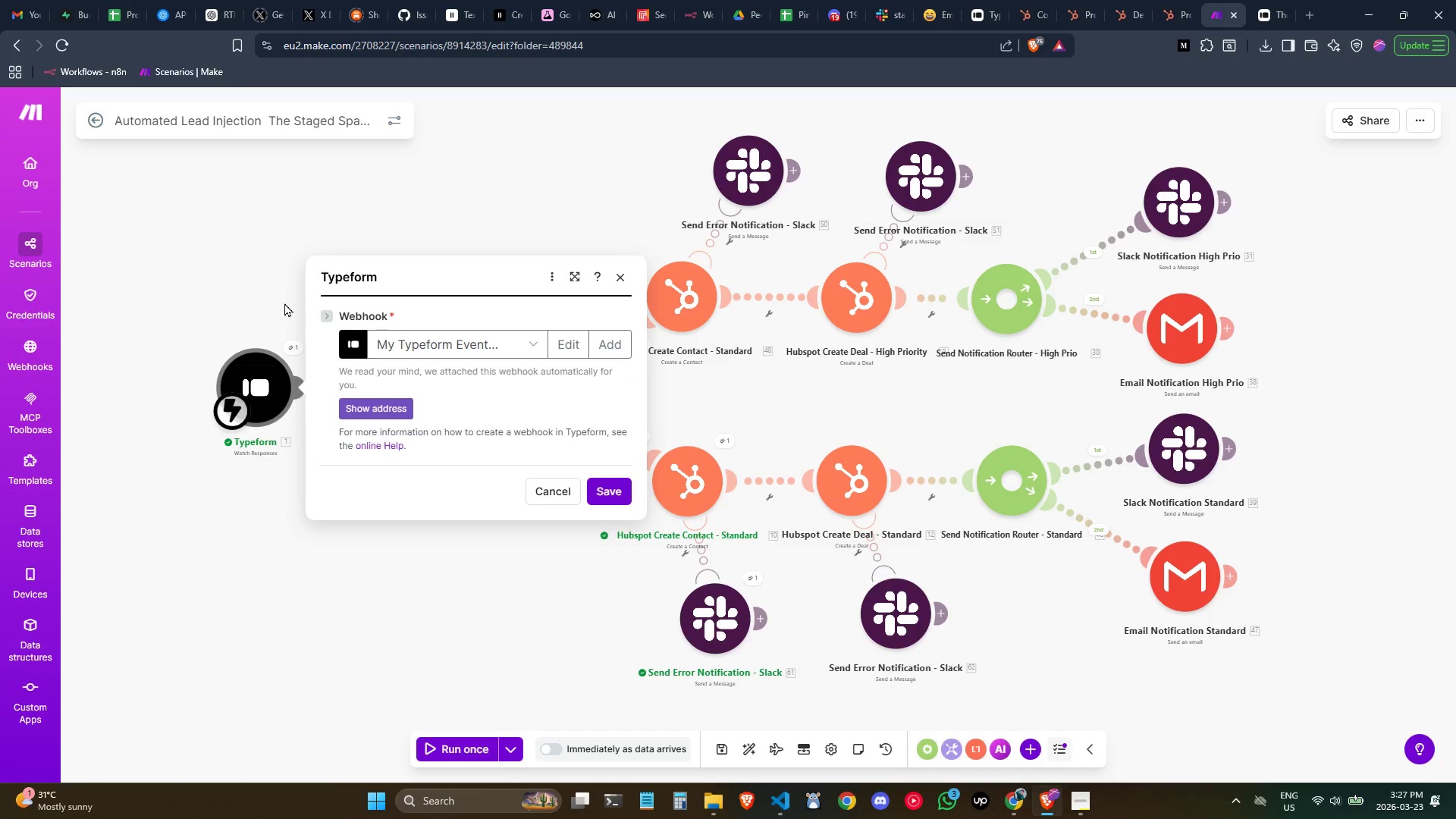 
left_click([284, 303])
 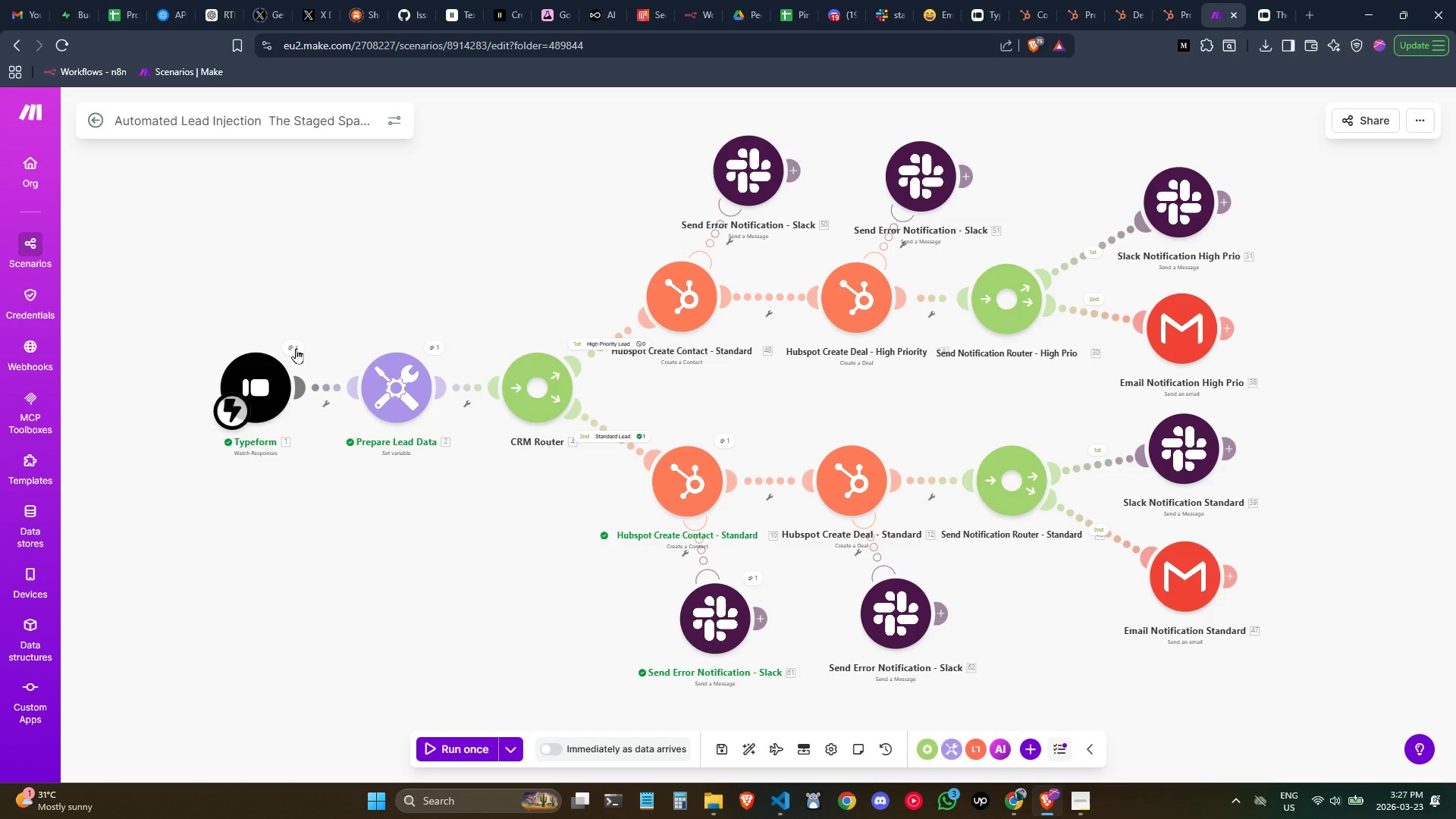 
double_click([296, 348])
 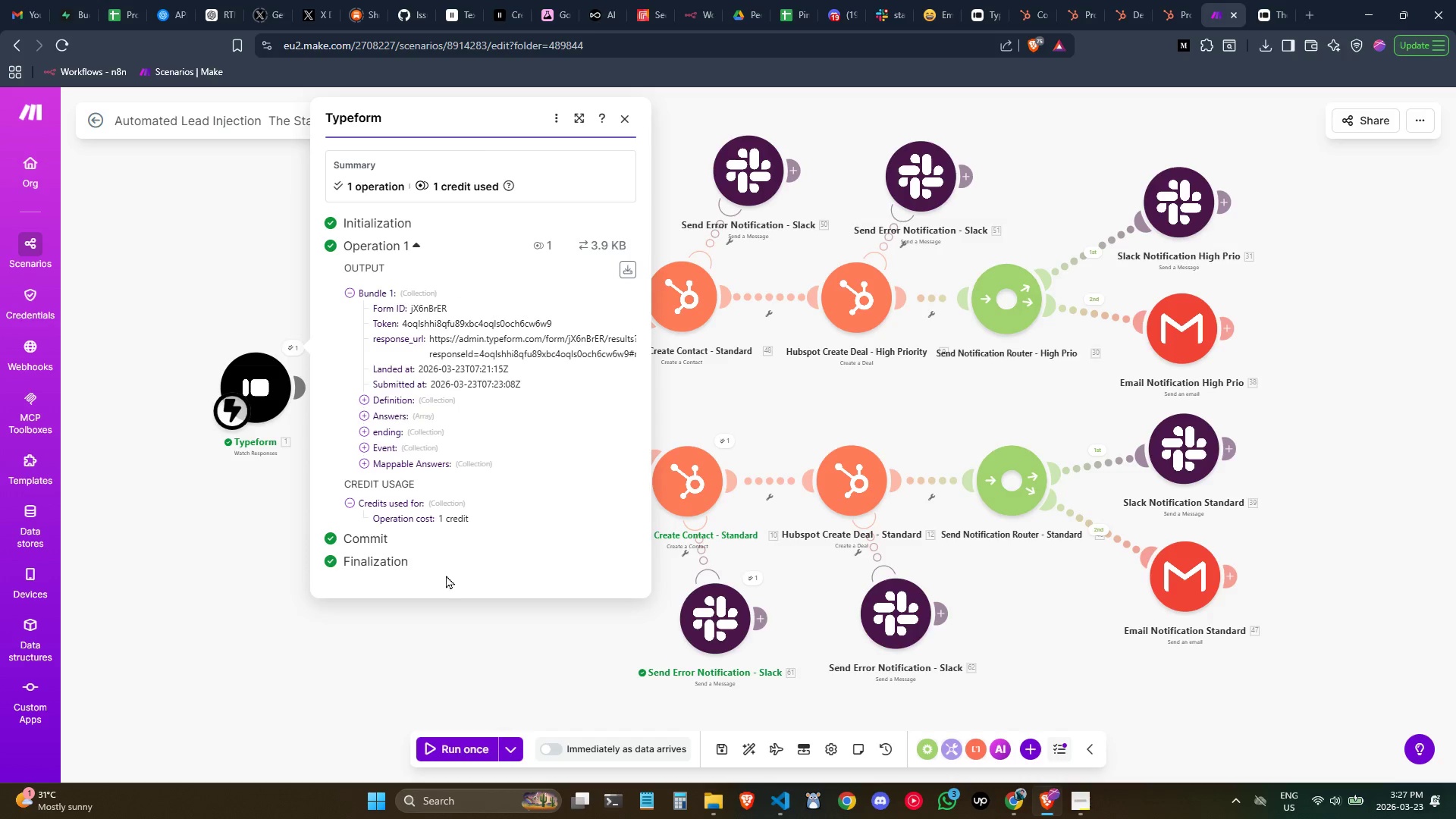 
left_click([424, 626])
 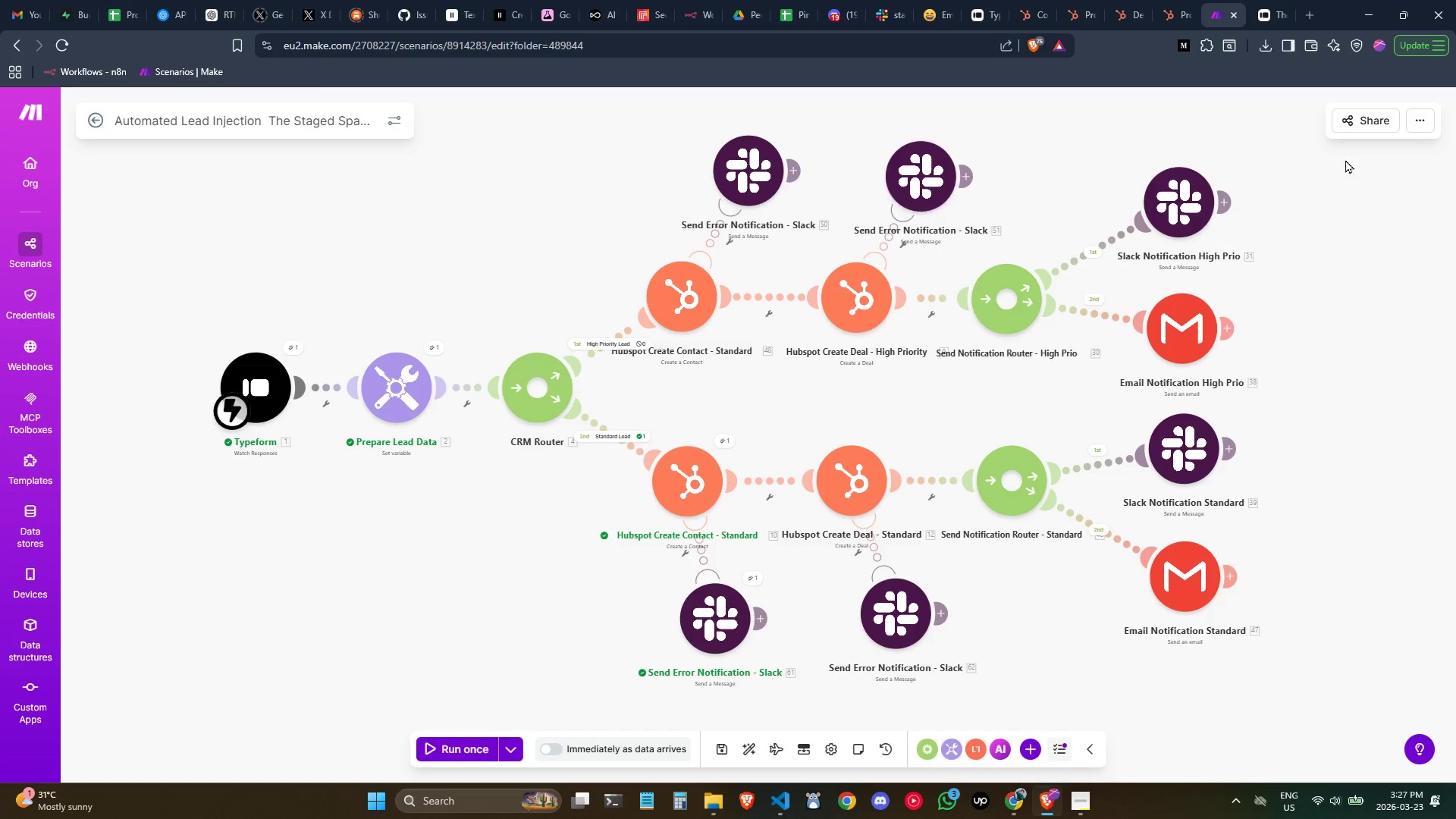 
left_click([1415, 123])
 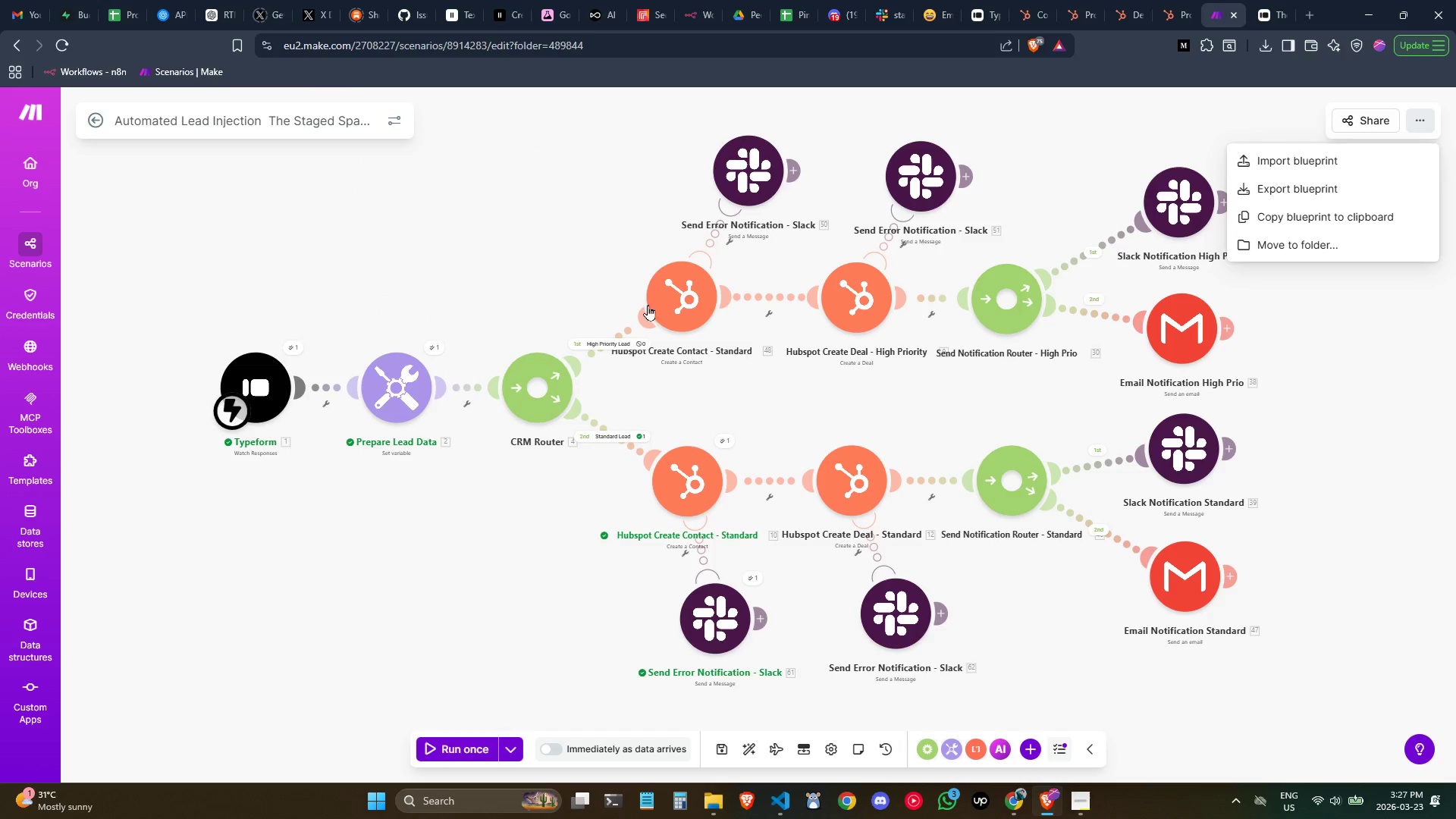 
left_click([546, 244])
 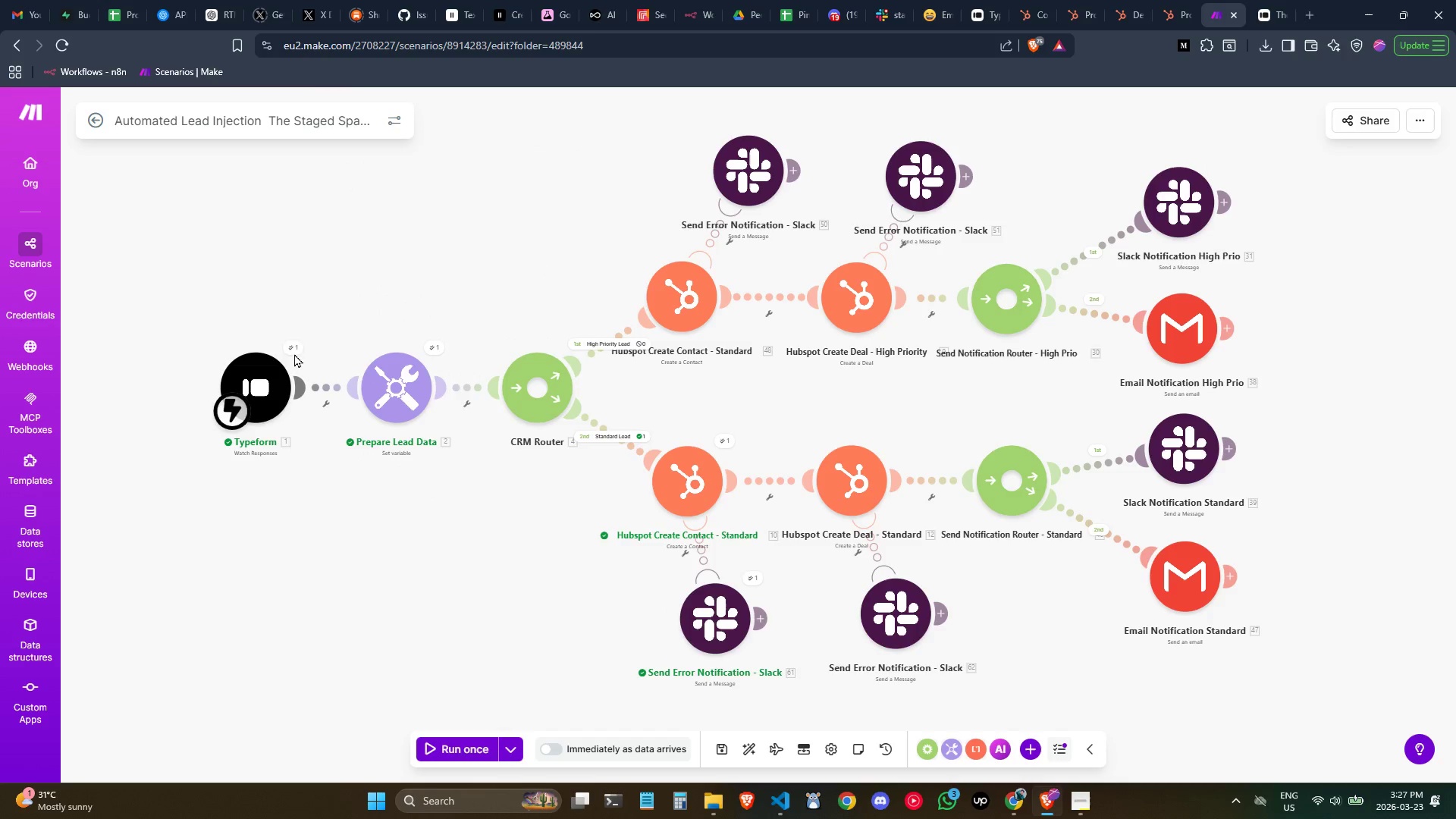 
left_click([297, 350])
 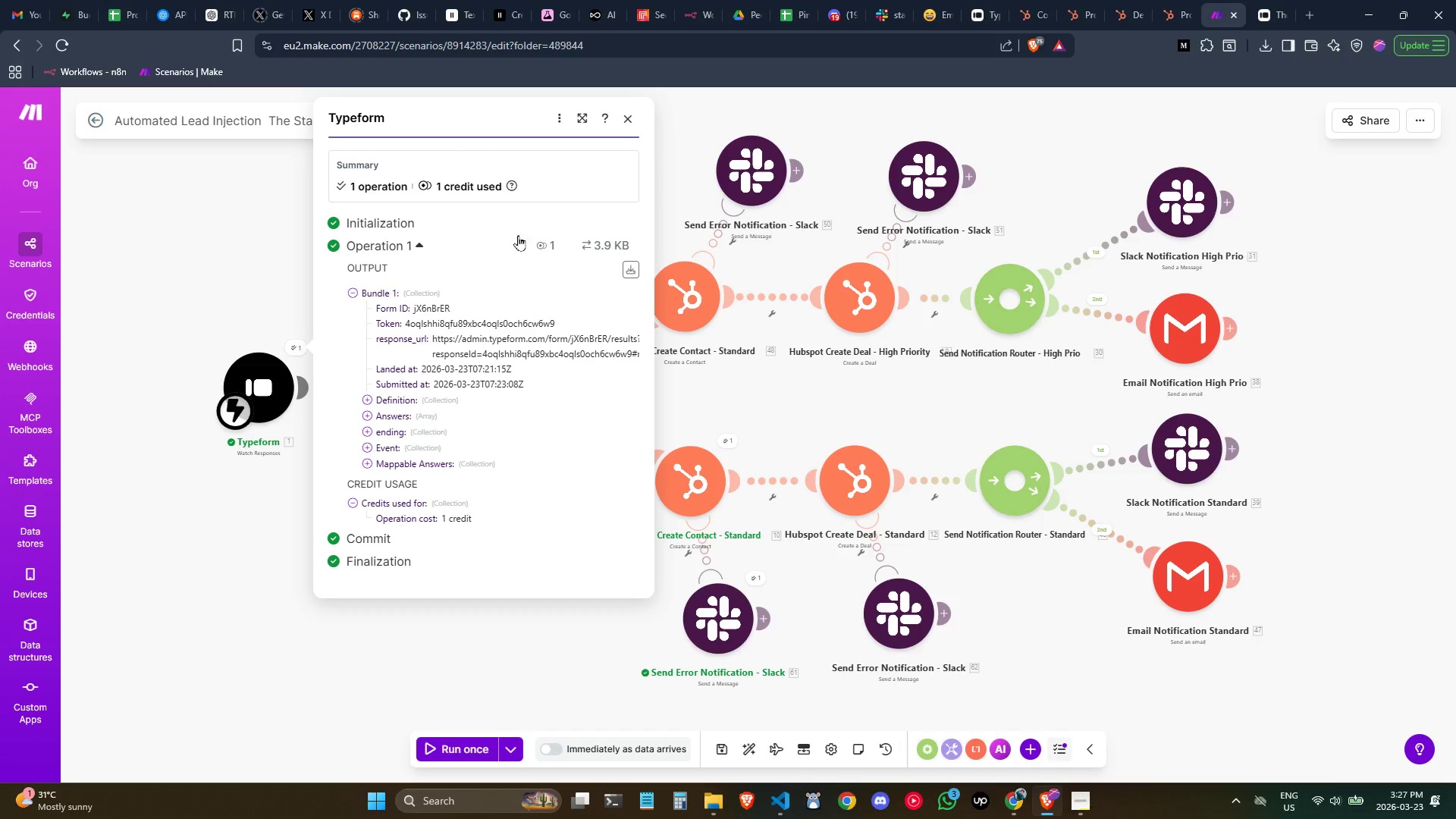 
wait(5.38)
 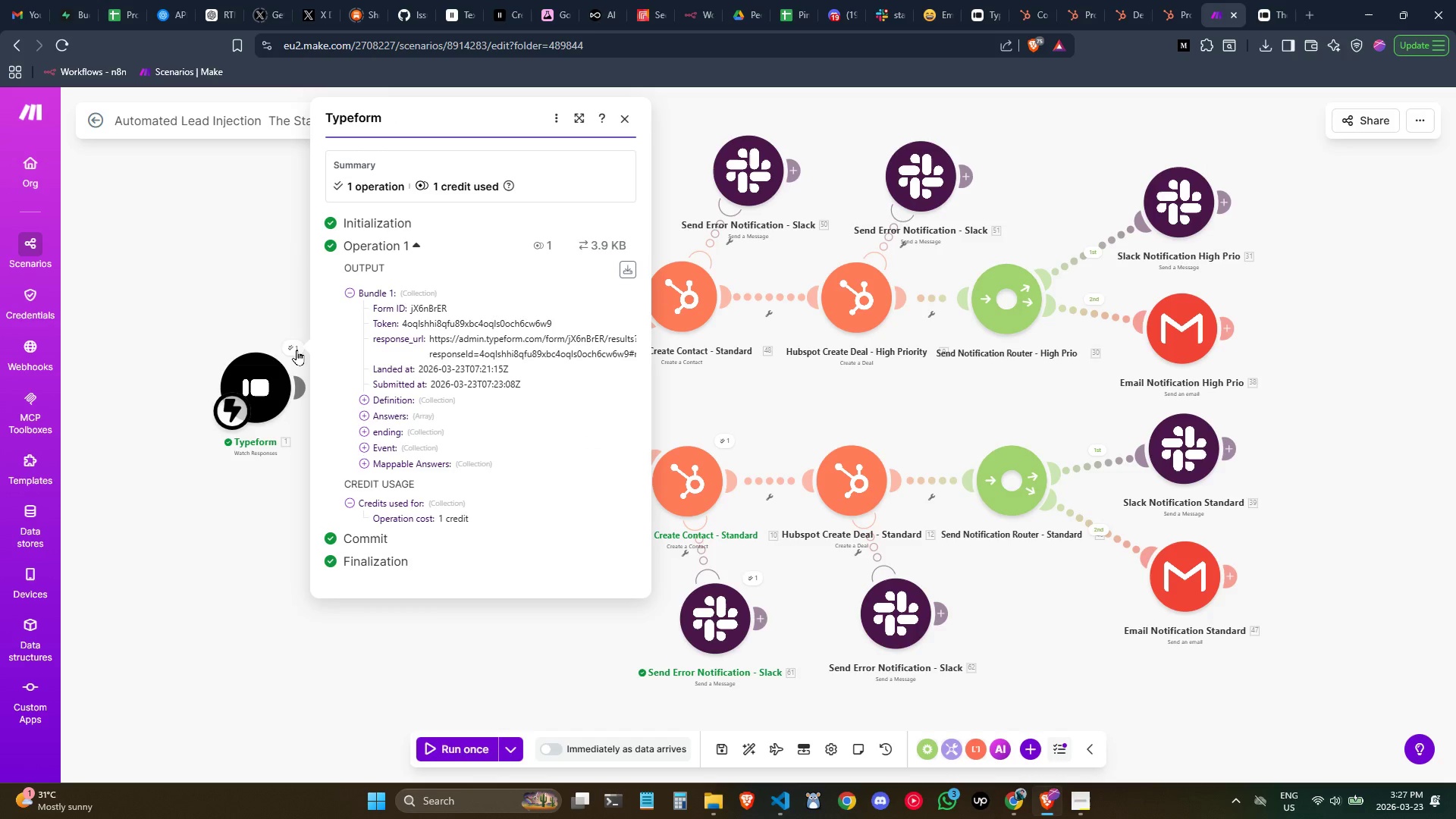 
left_click([623, 121])
 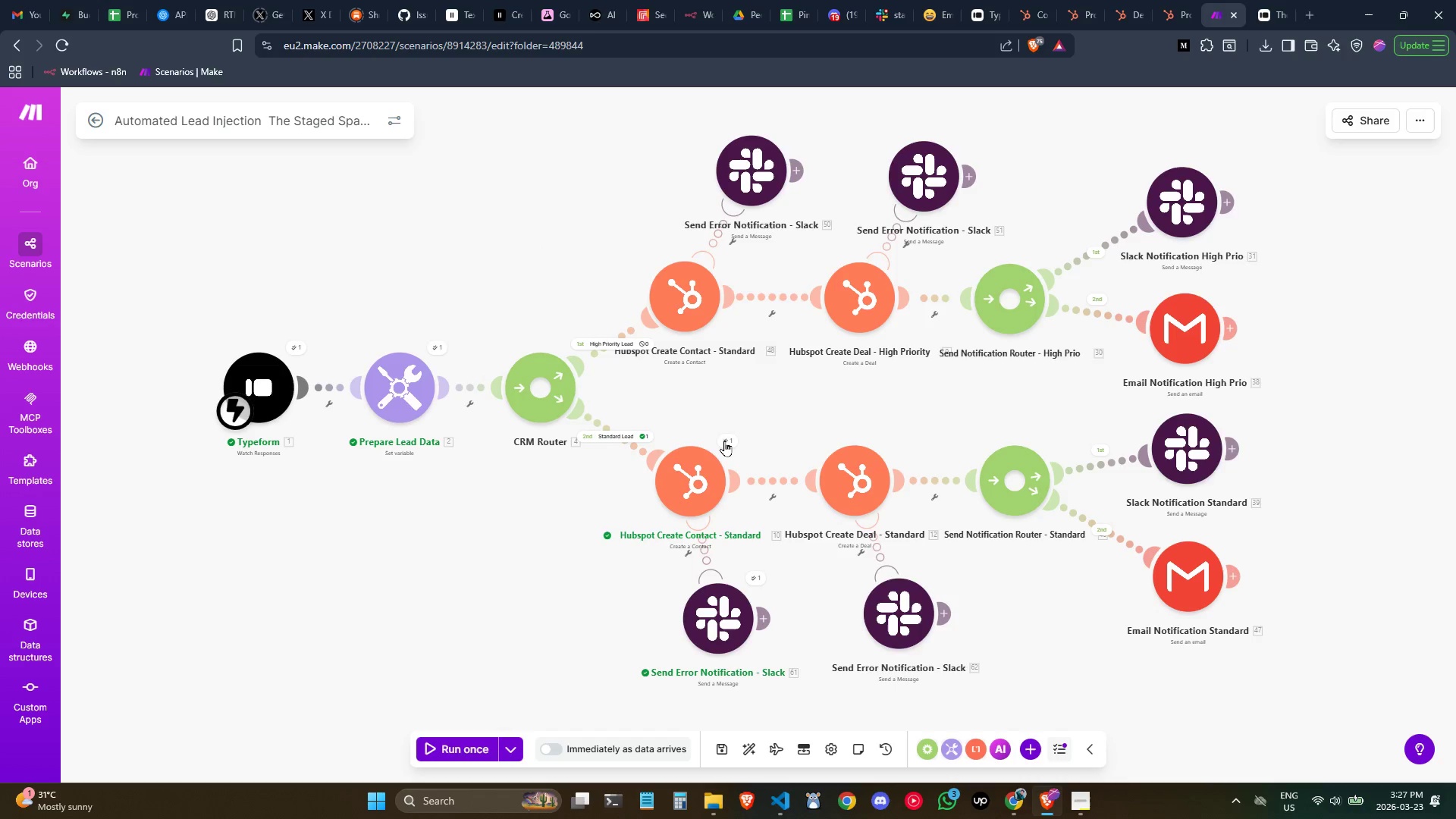 
left_click([724, 441])
 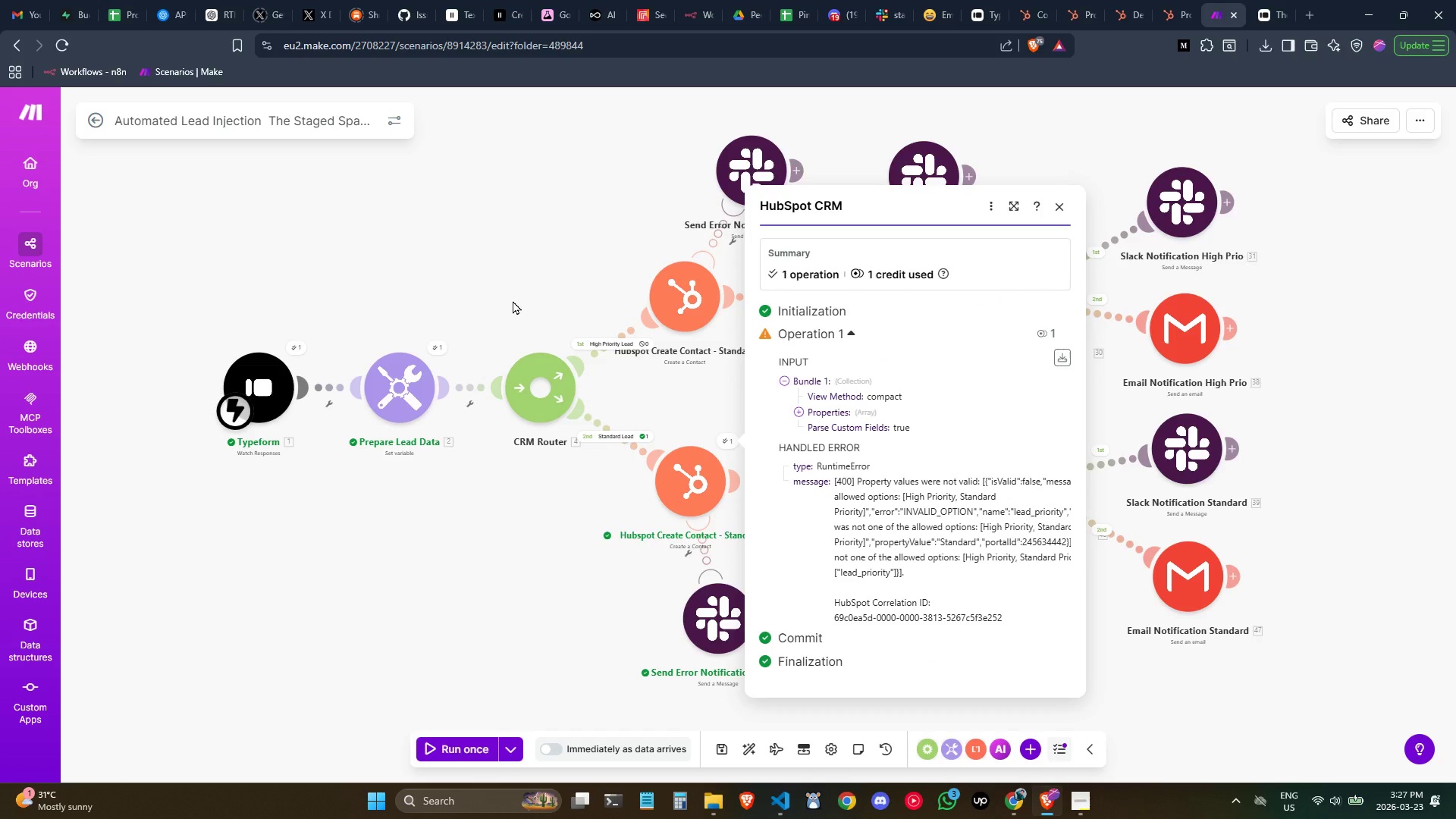 
left_click([513, 300])
 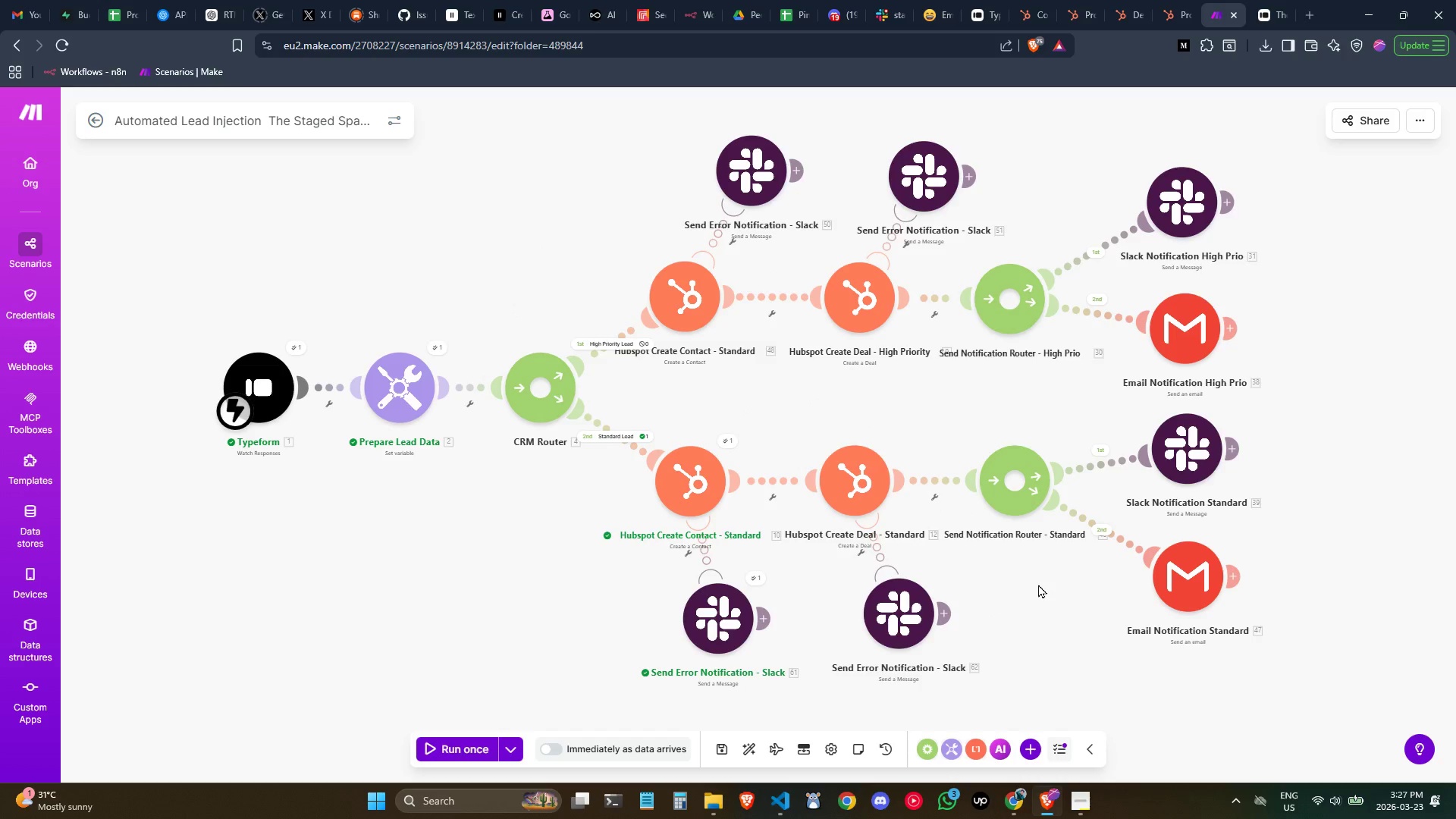 
scroll: coordinate [1038, 584], scroll_direction: down, amount: 1.0
 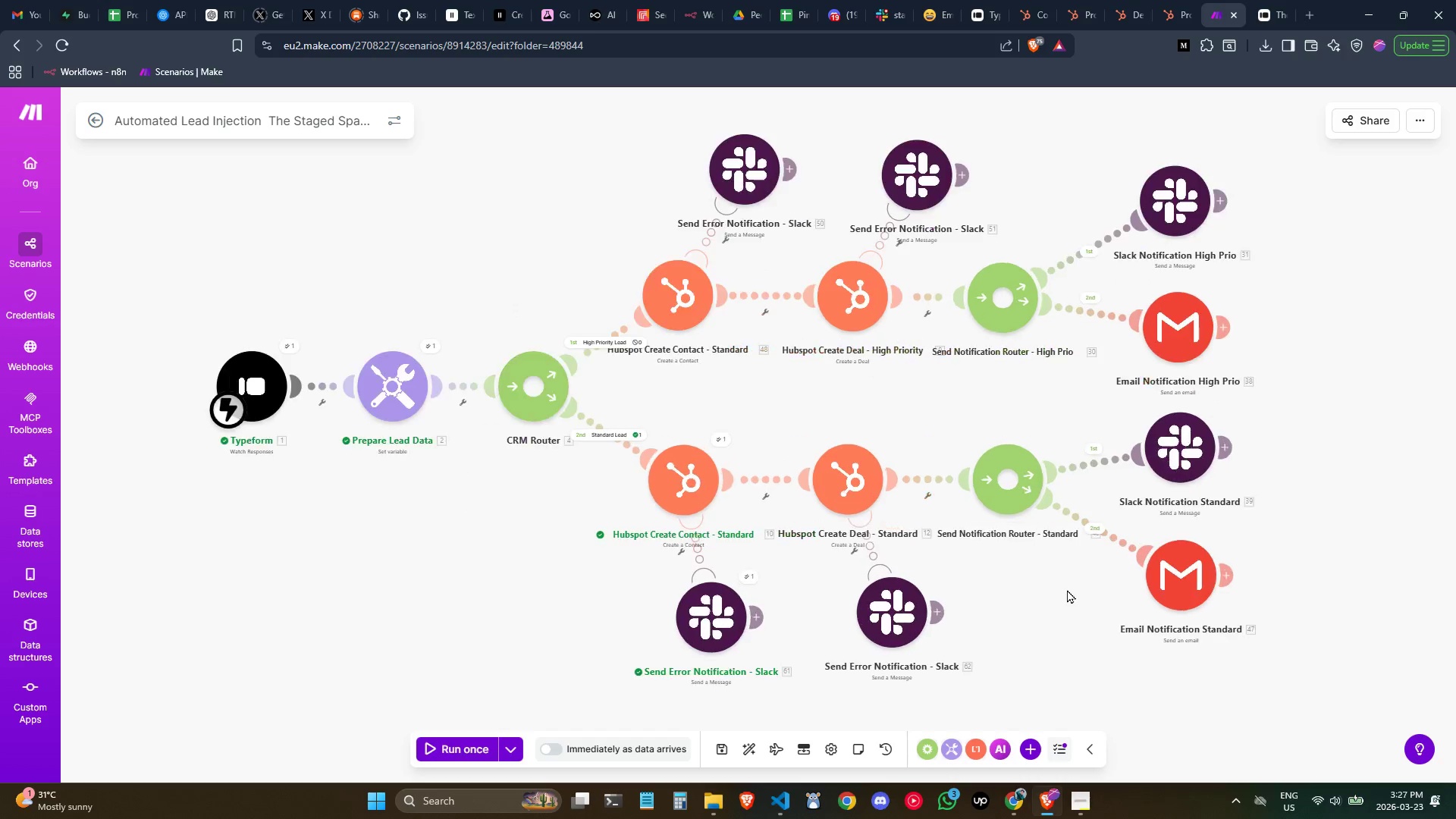 
scroll: coordinate [1067, 589], scroll_direction: up, amount: 1.0